 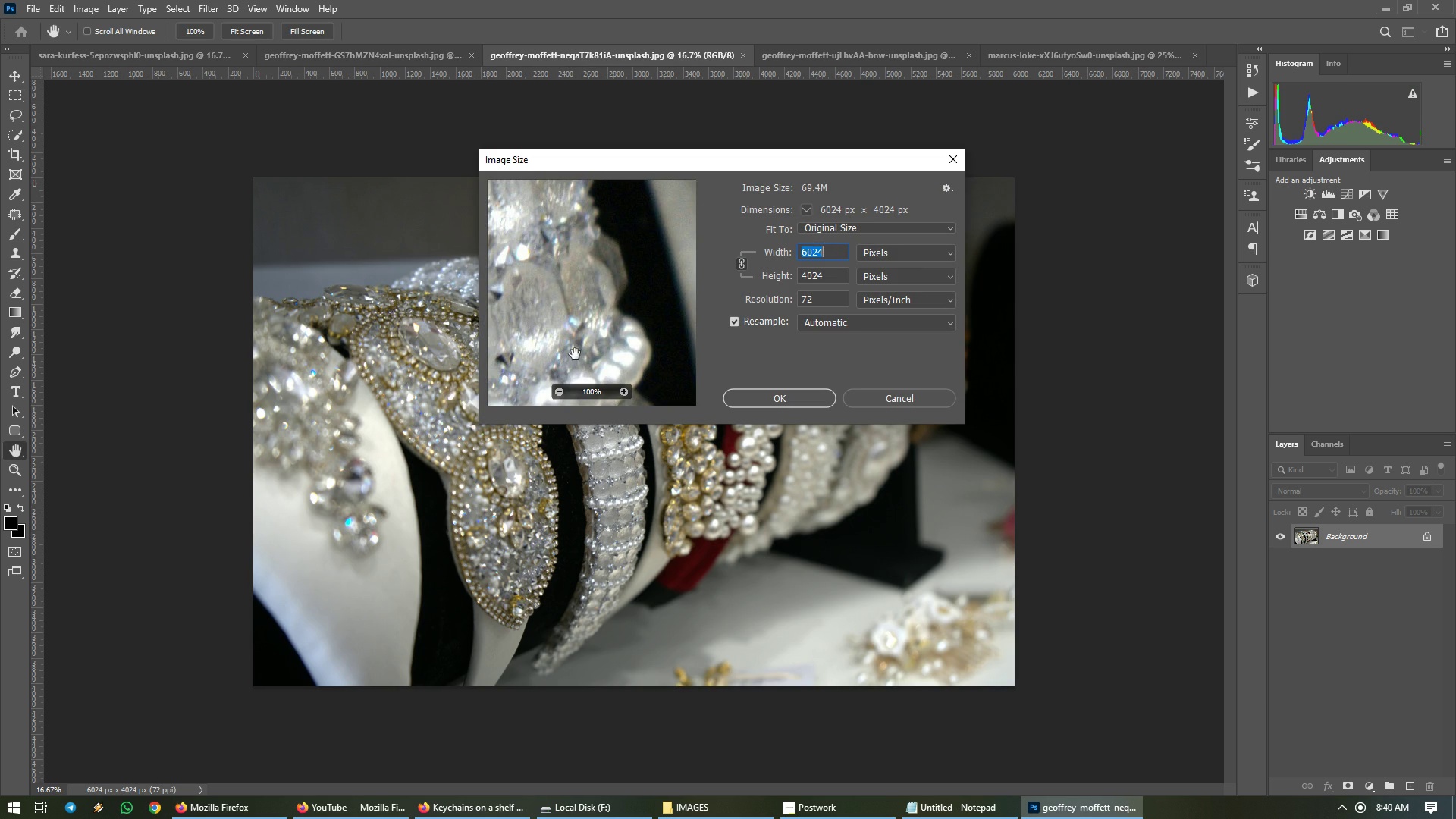 
double_click([831, 276])
 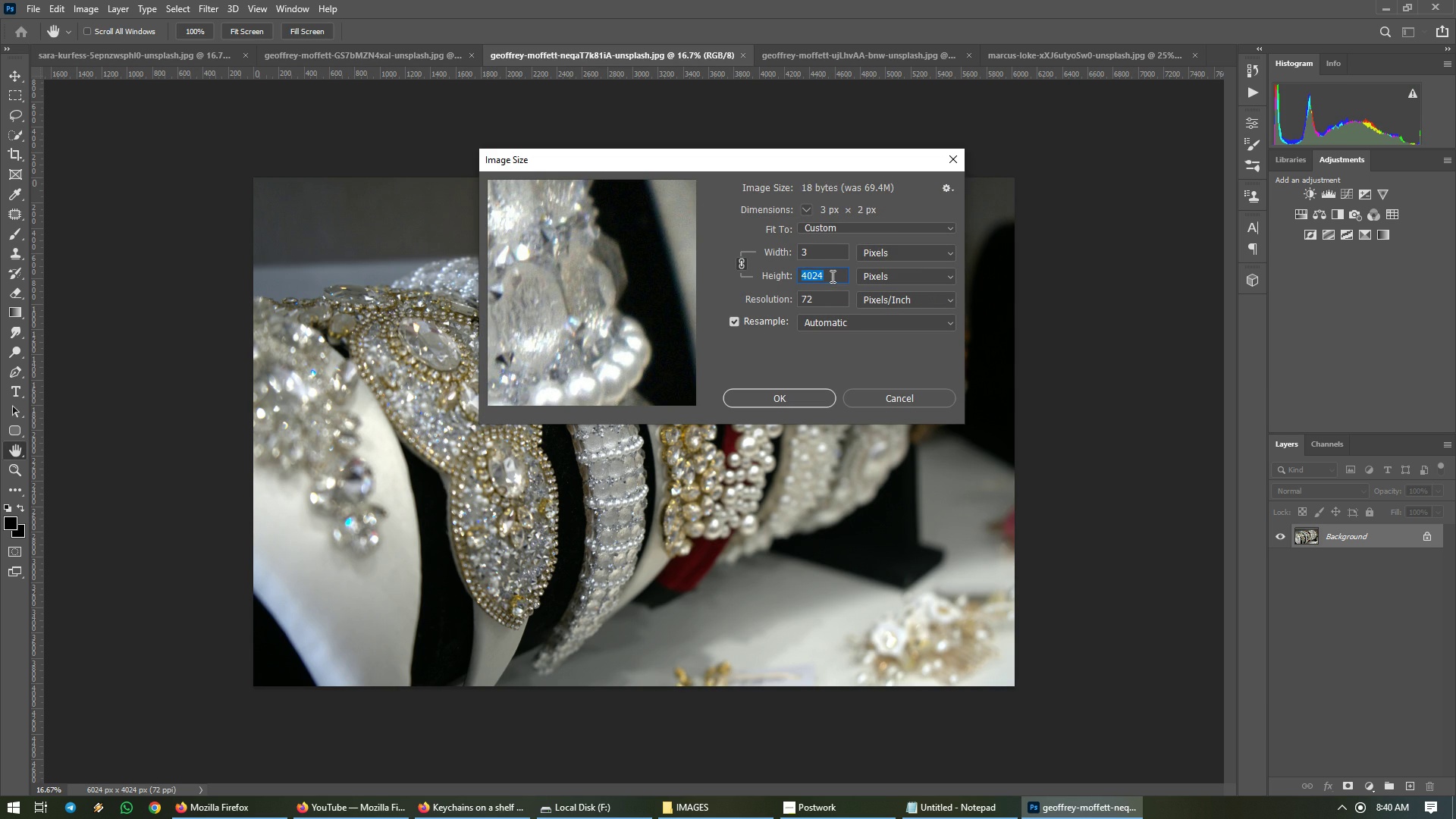 
key(Numpad2)
 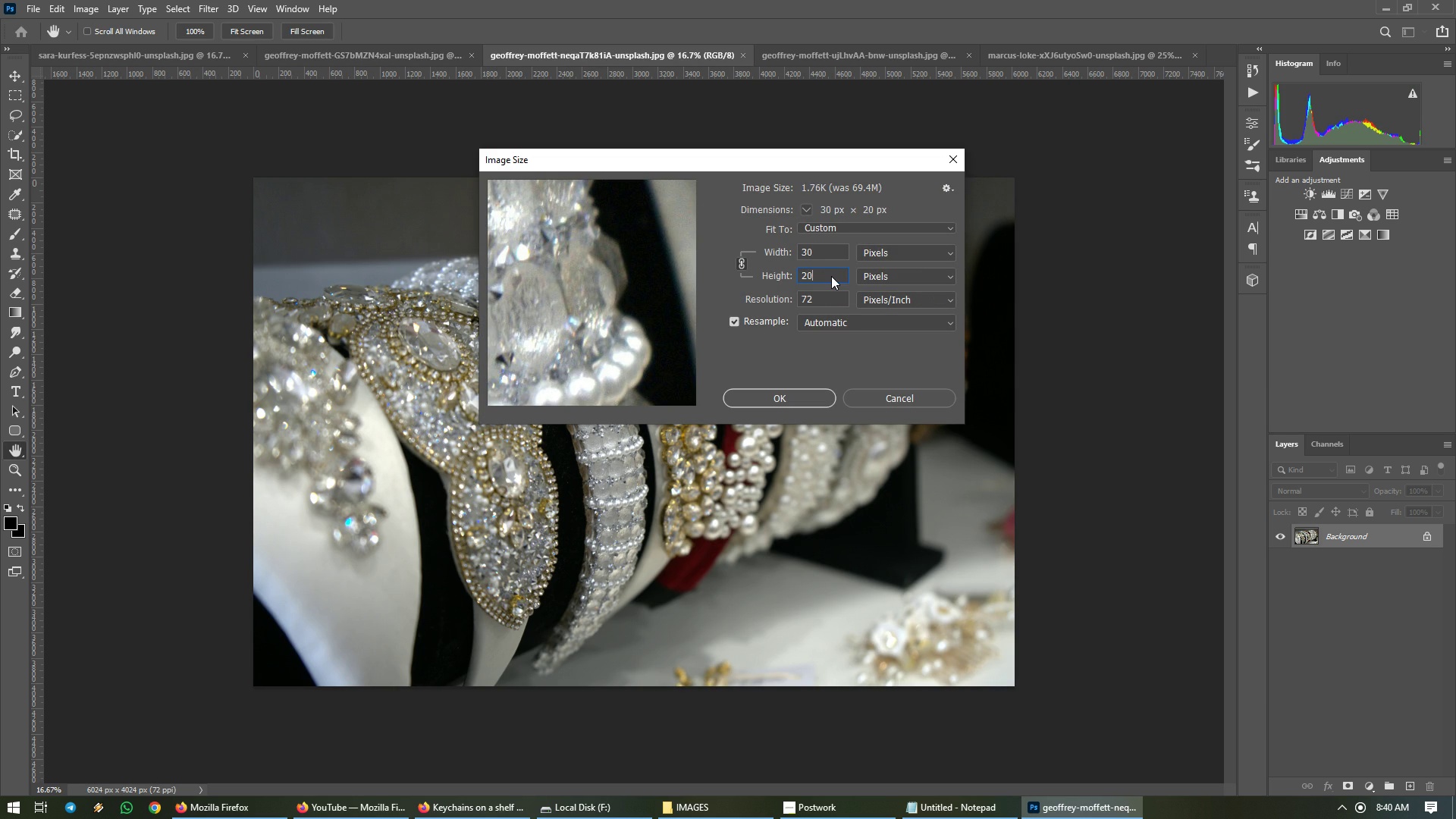 
key(Numpad0)
 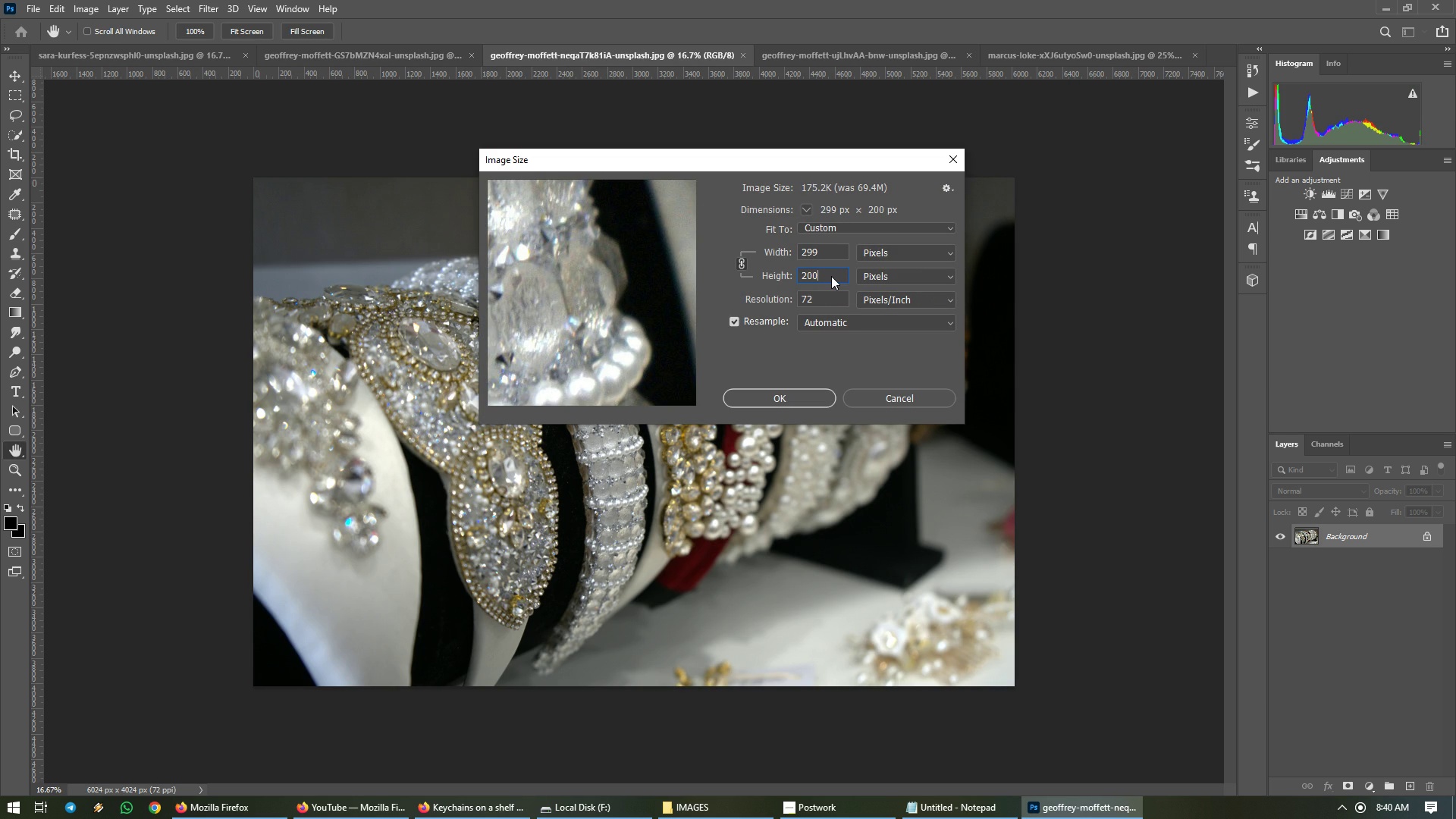 
key(Numpad0)
 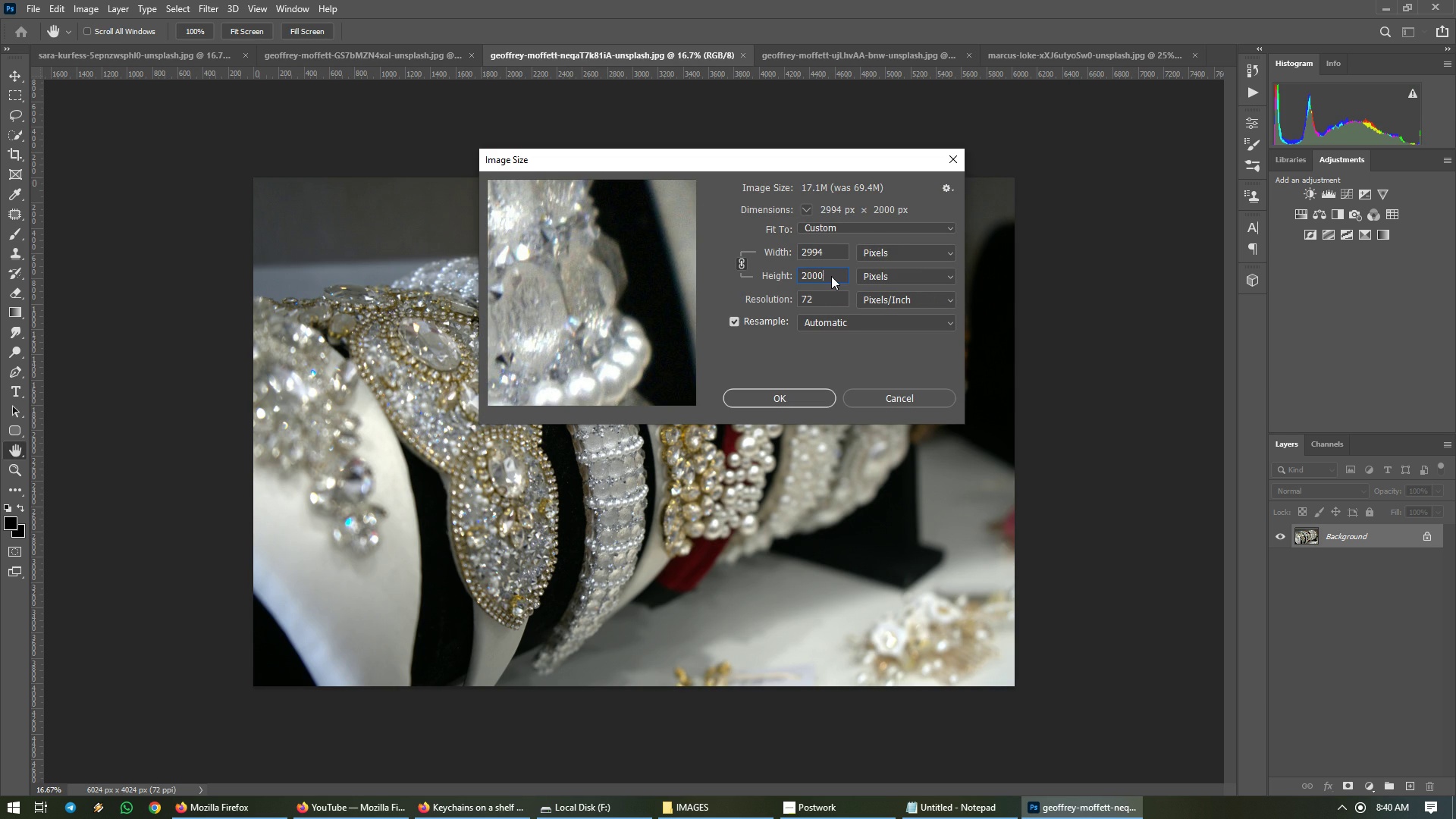 
key(Numpad0)
 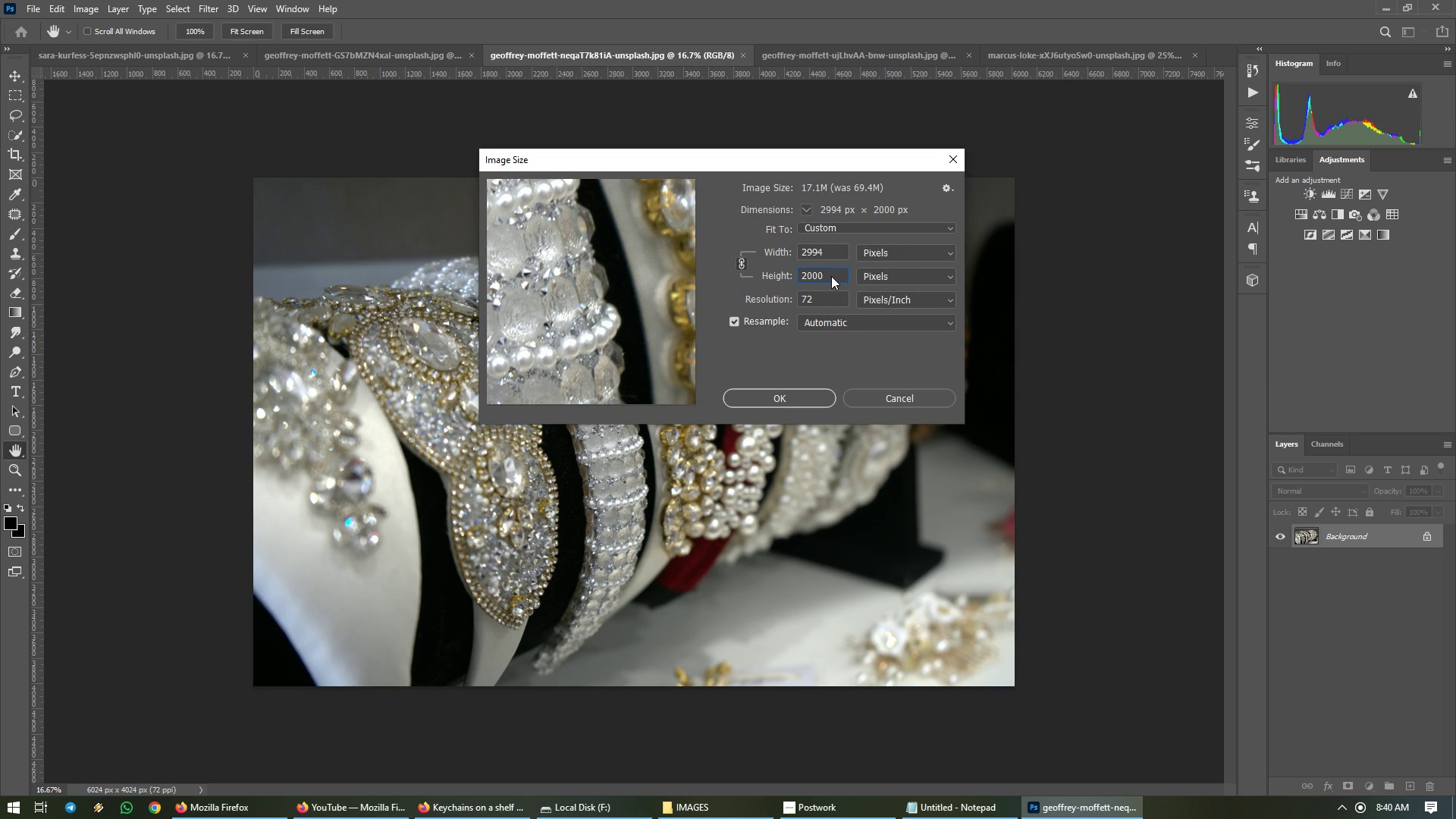 
key(NumpadEnter)
 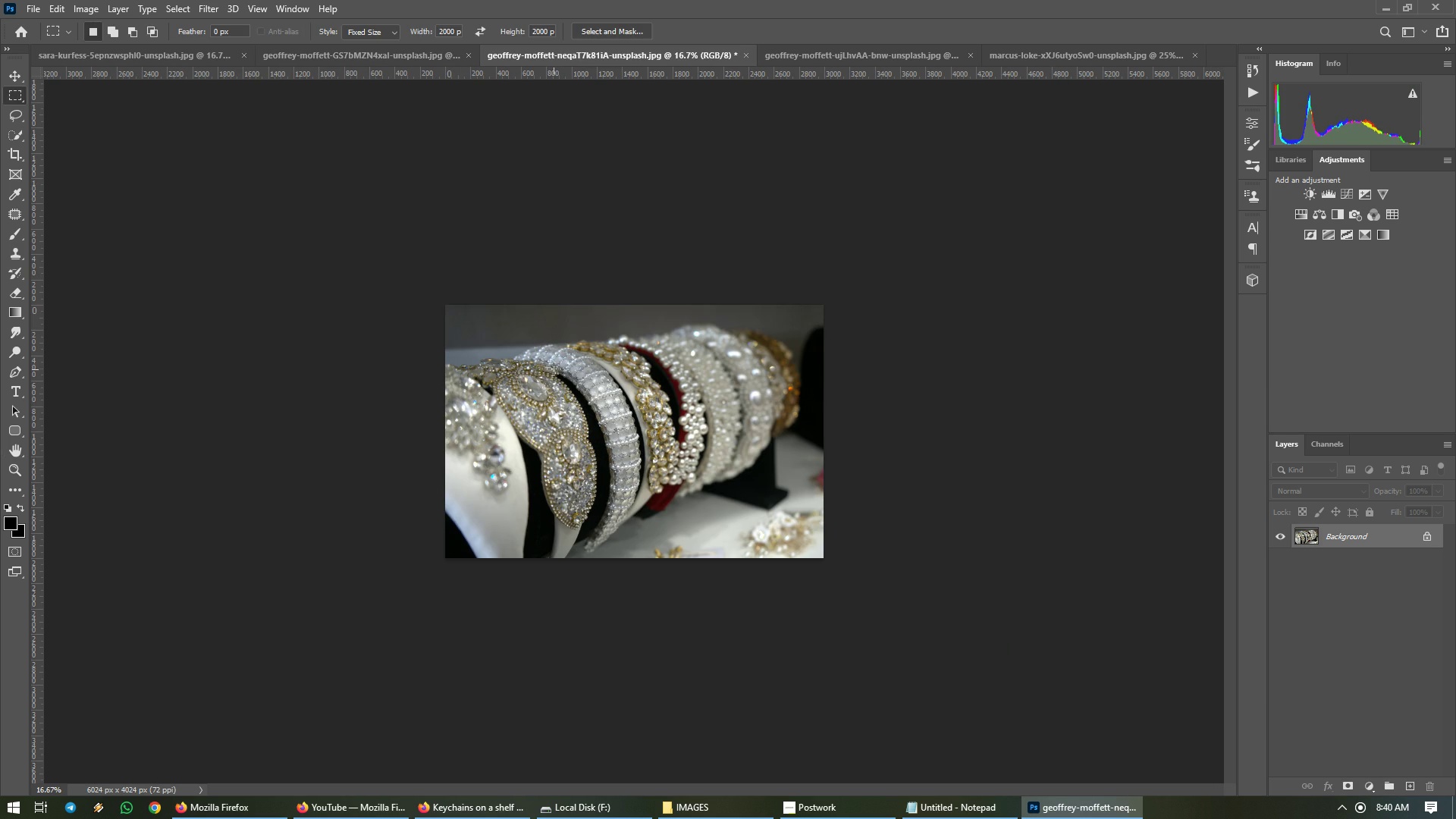 
left_click([555, 366])